 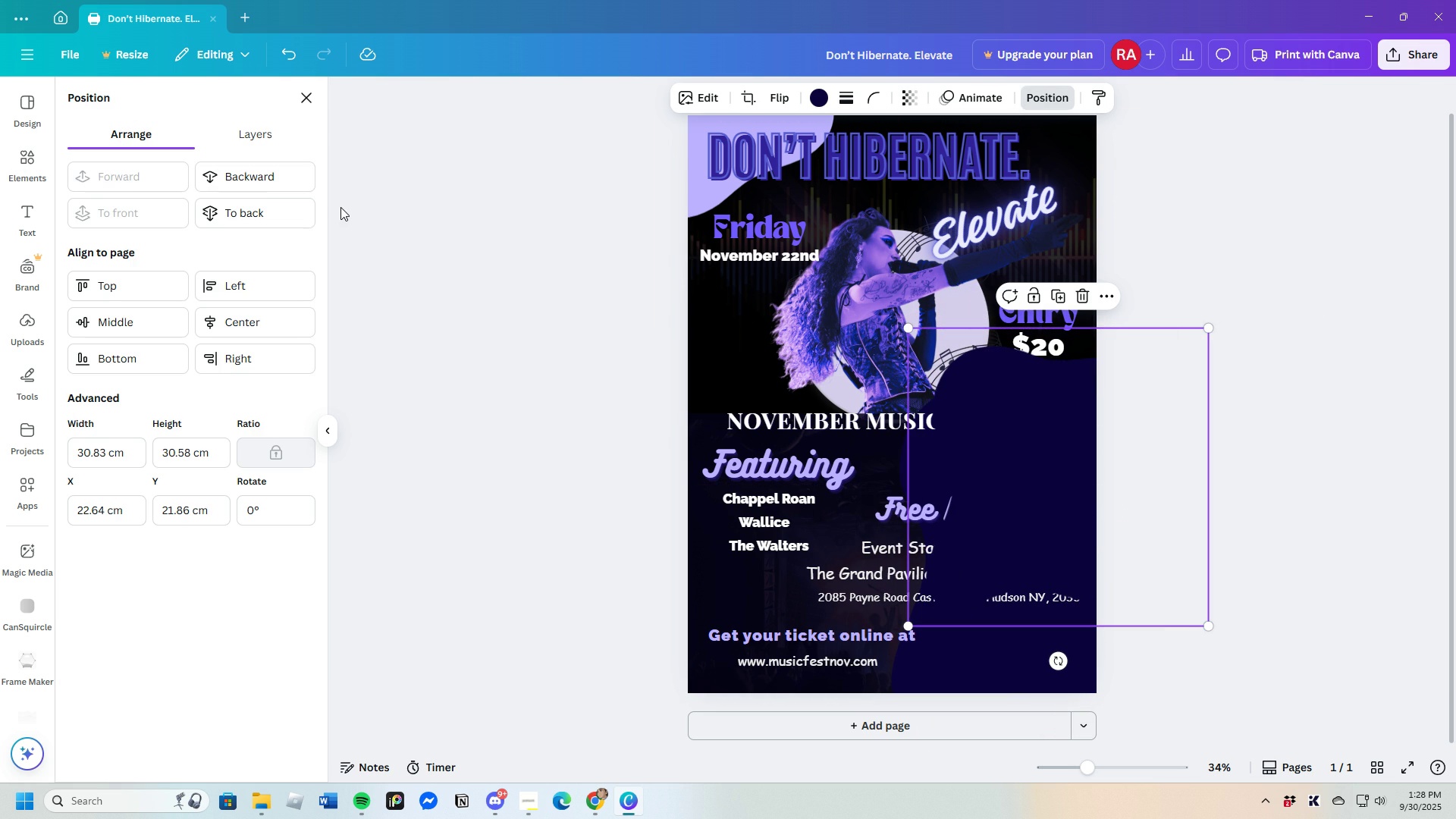 
left_click([257, 182])
 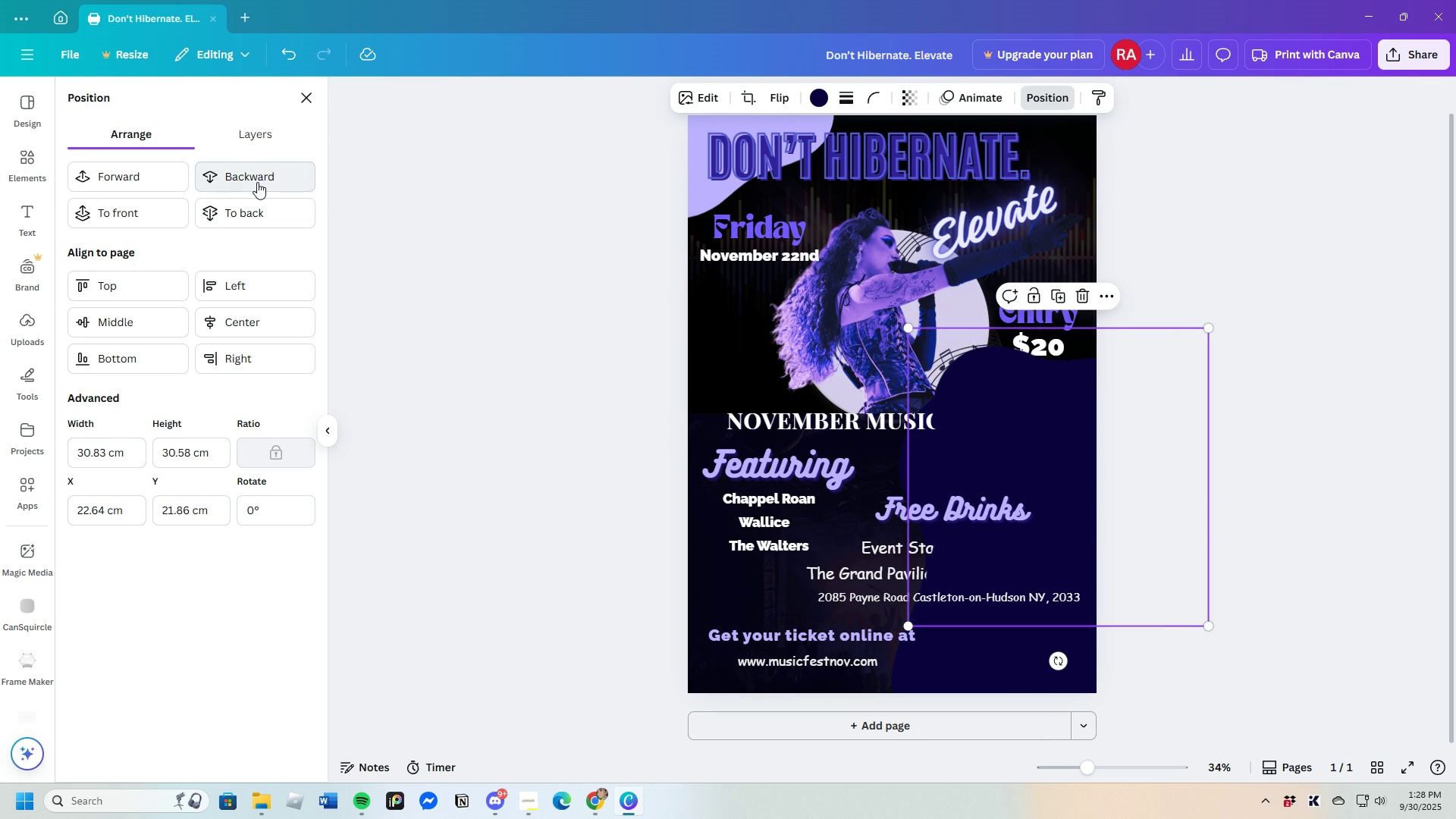 
double_click([257, 182])
 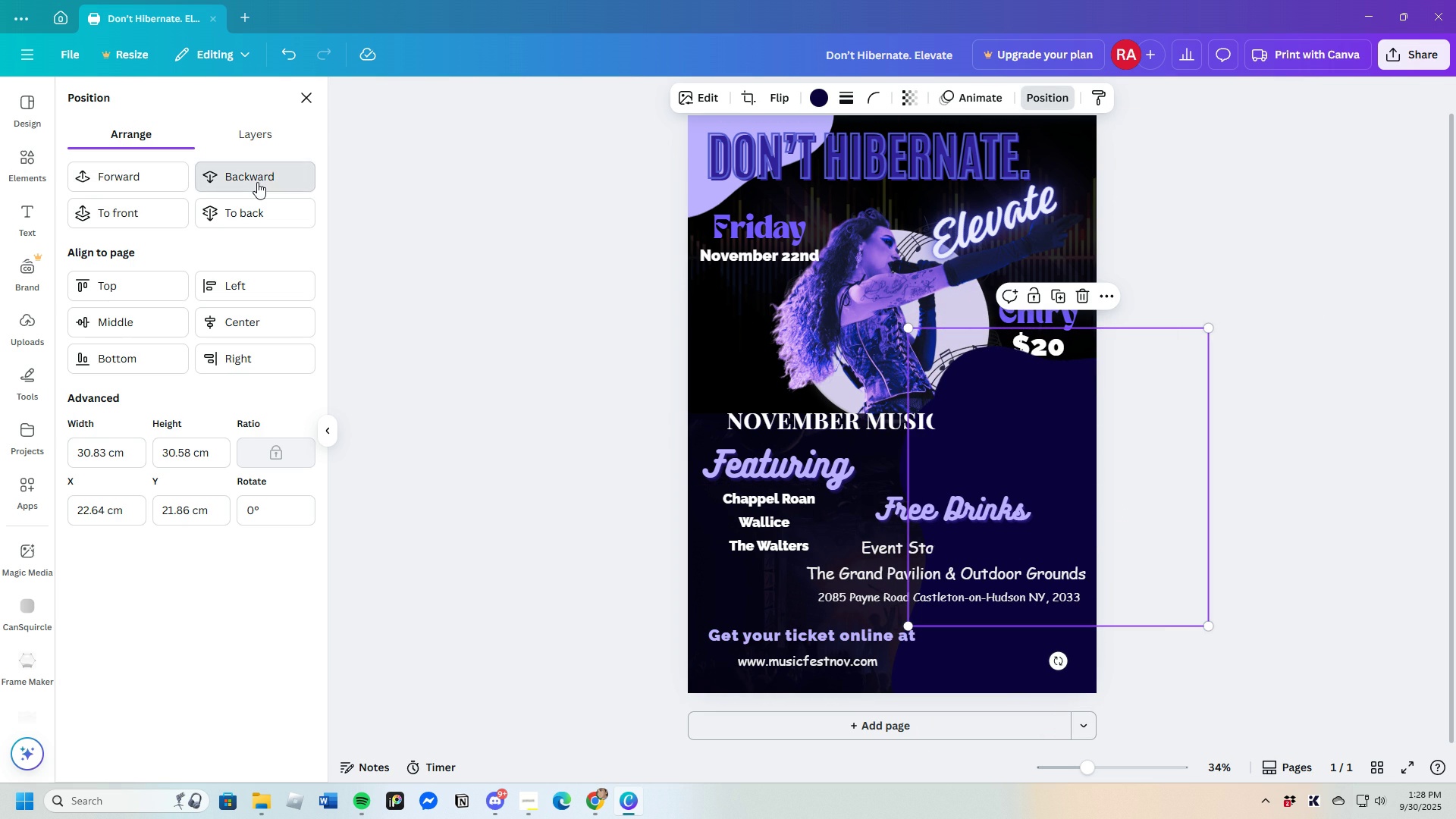 
triple_click([257, 182])
 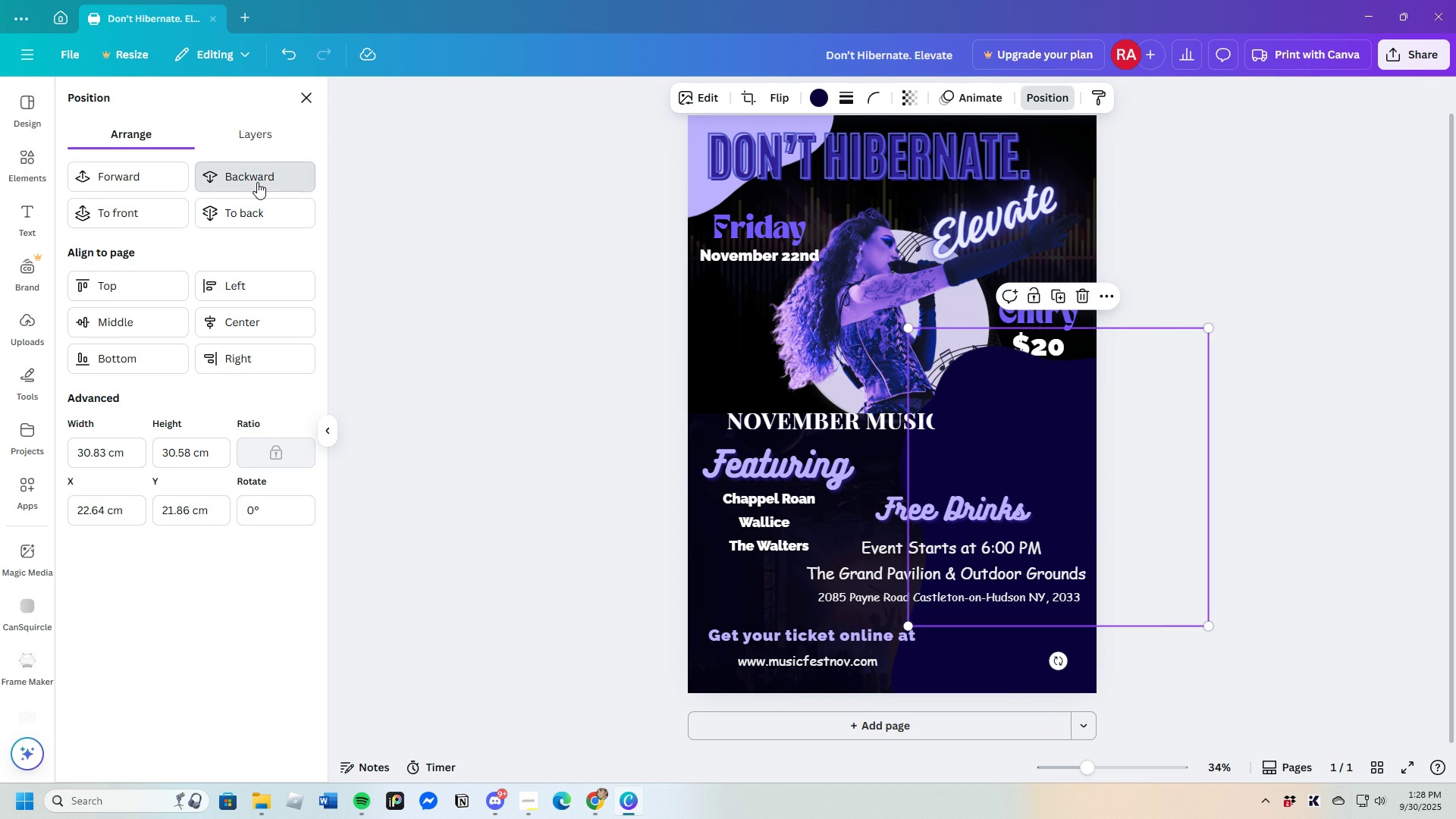 
triple_click([257, 182])
 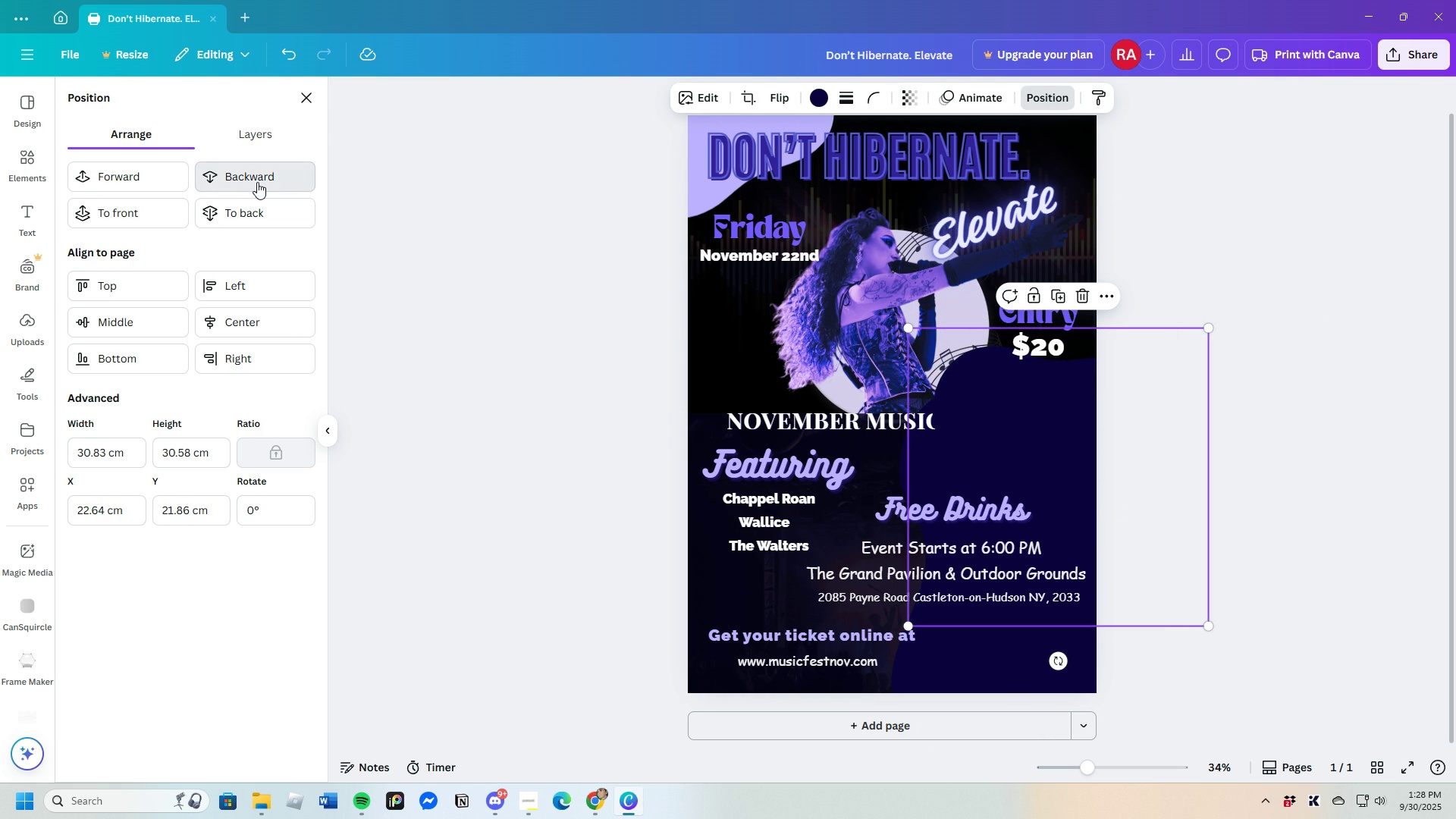 
triple_click([257, 182])
 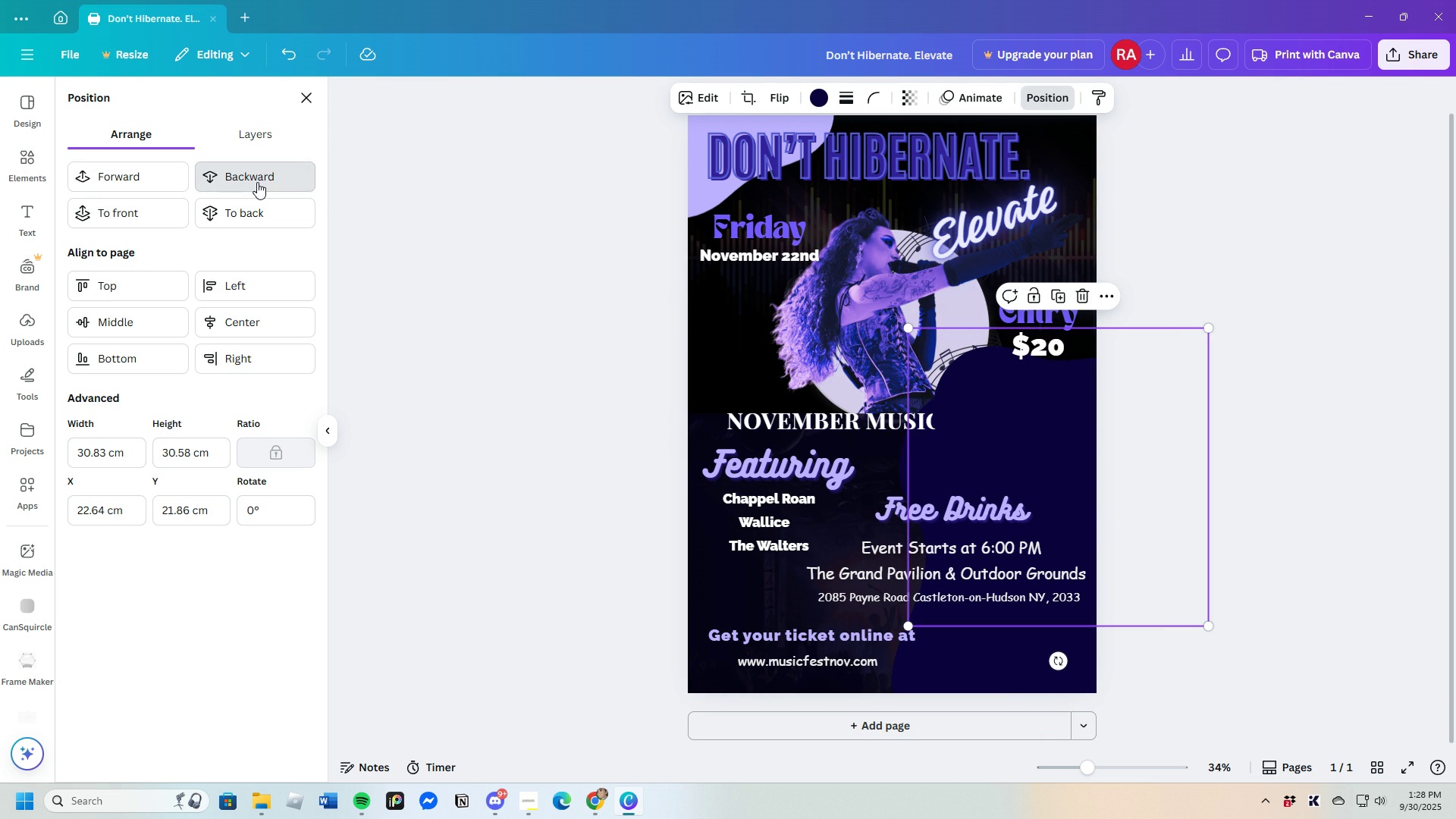 
triple_click([257, 182])
 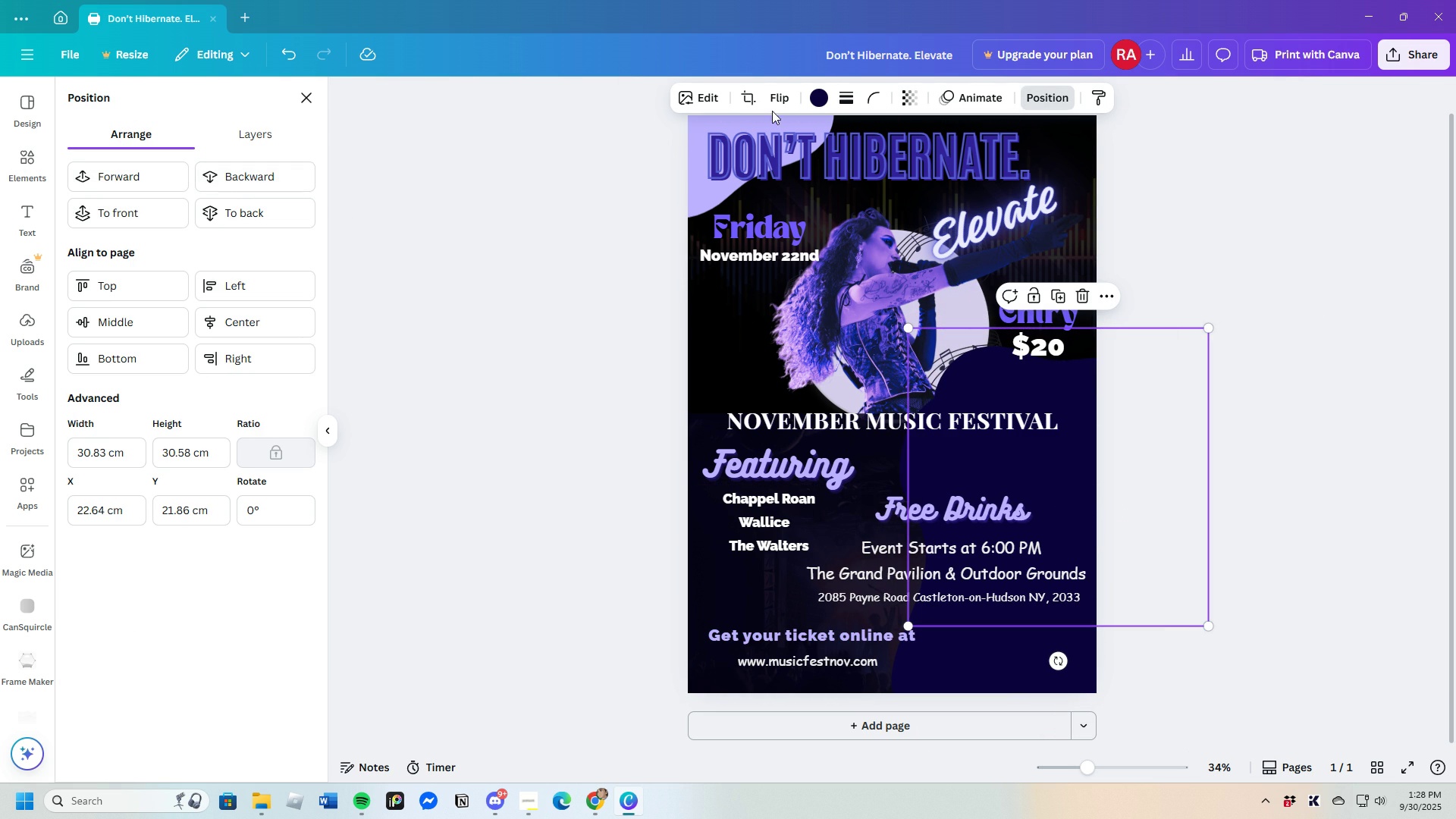 
left_click([811, 94])
 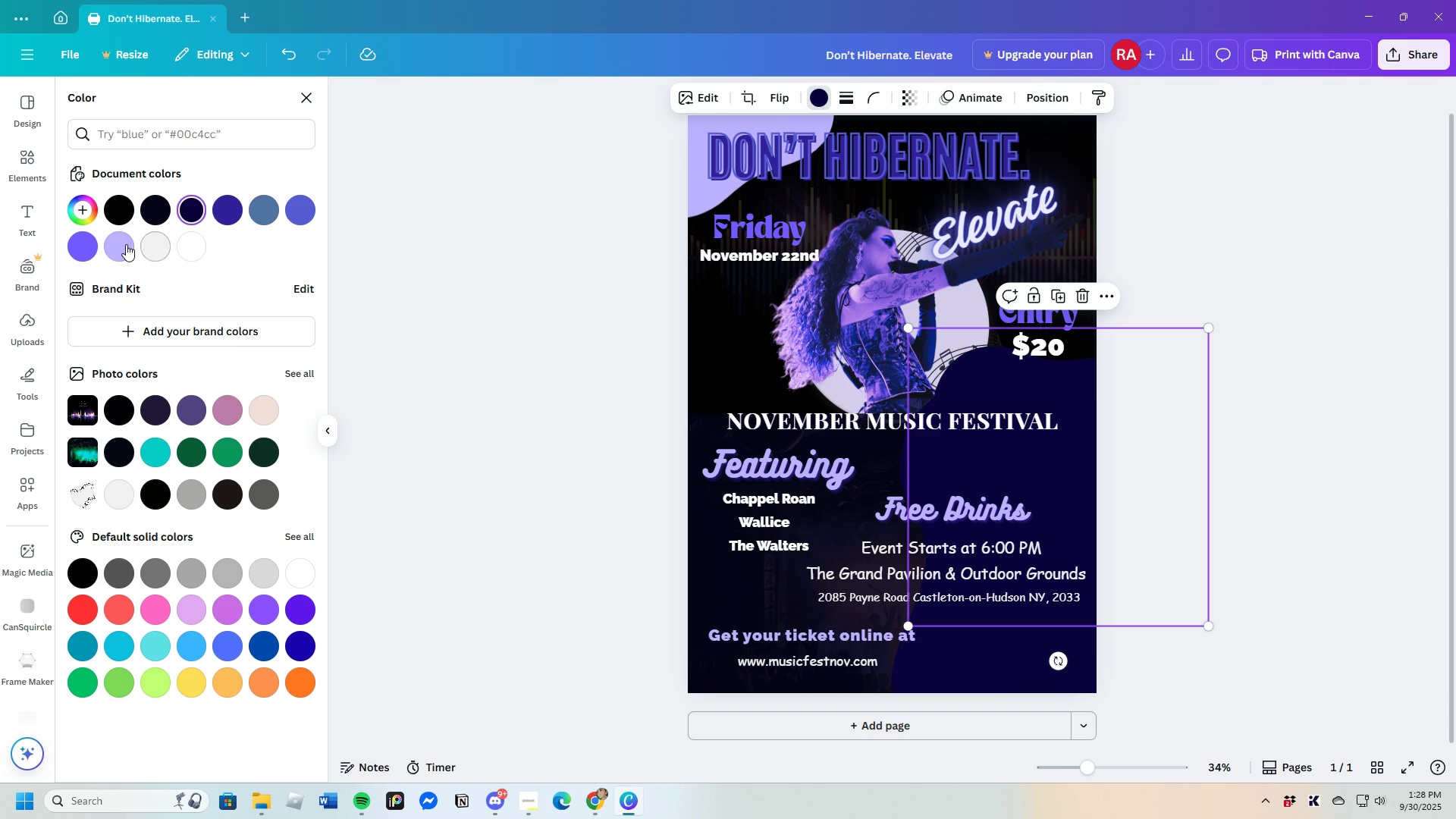 
left_click([126, 244])
 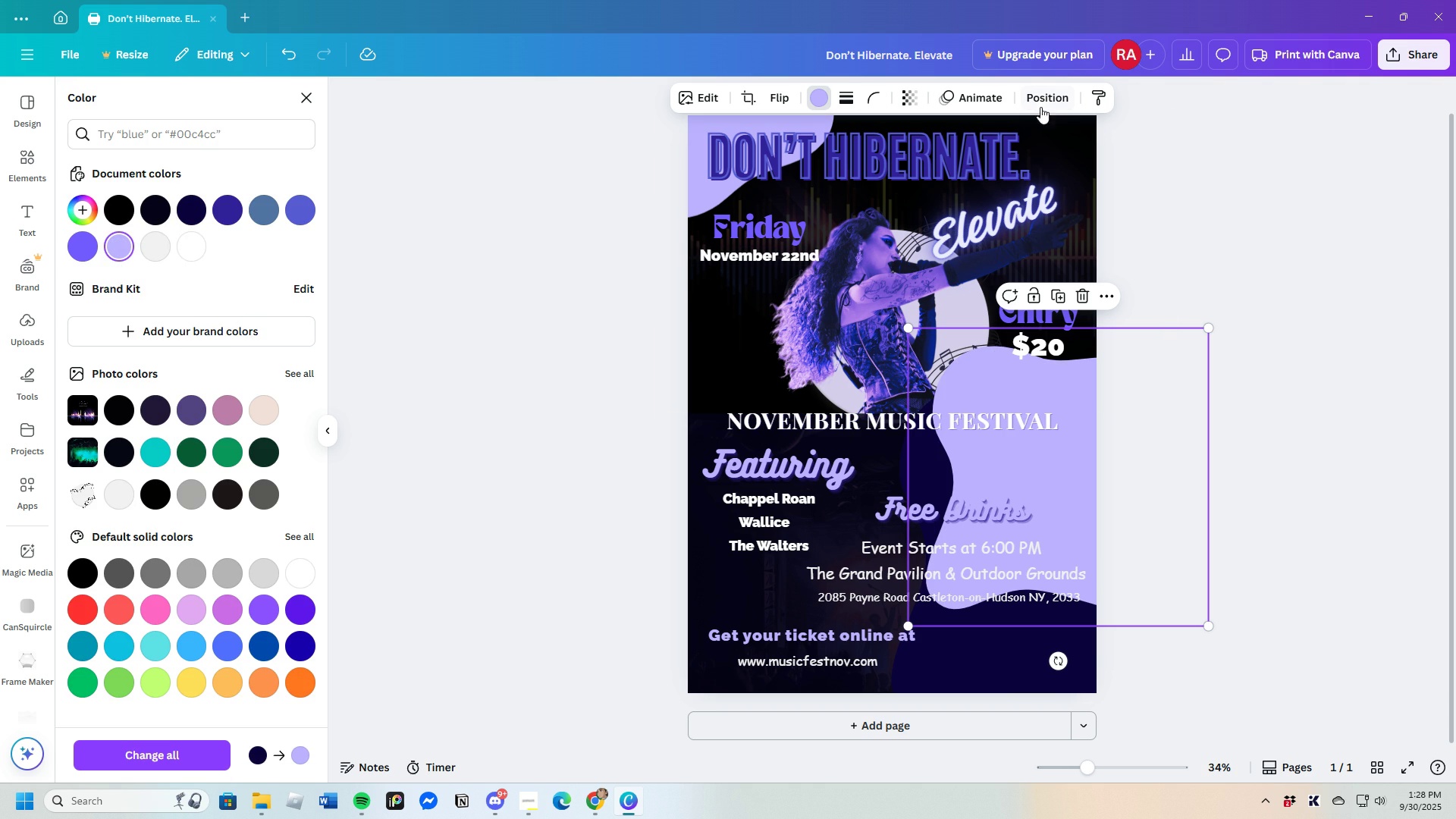 
left_click([1040, 98])
 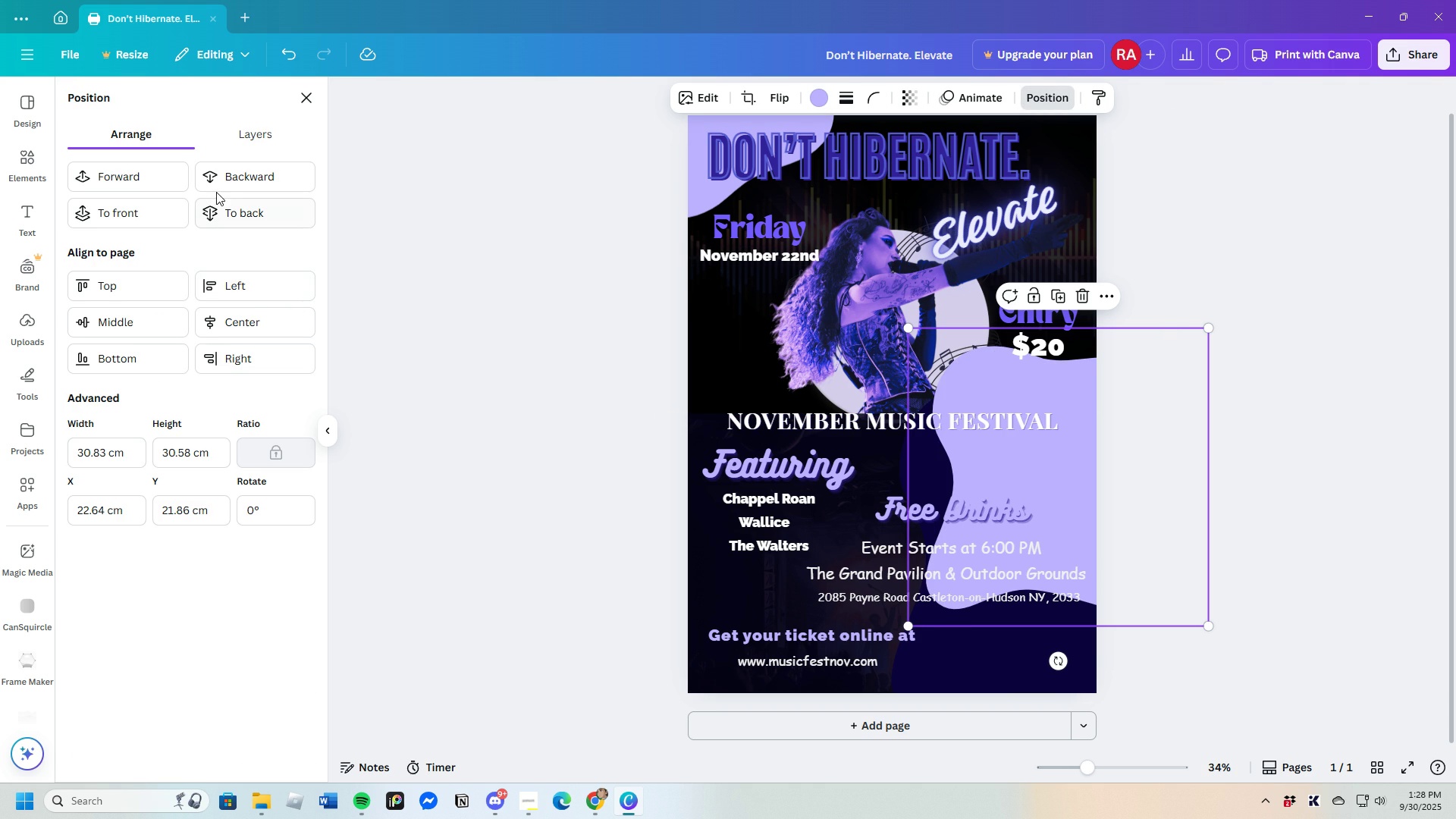 
left_click([237, 177])